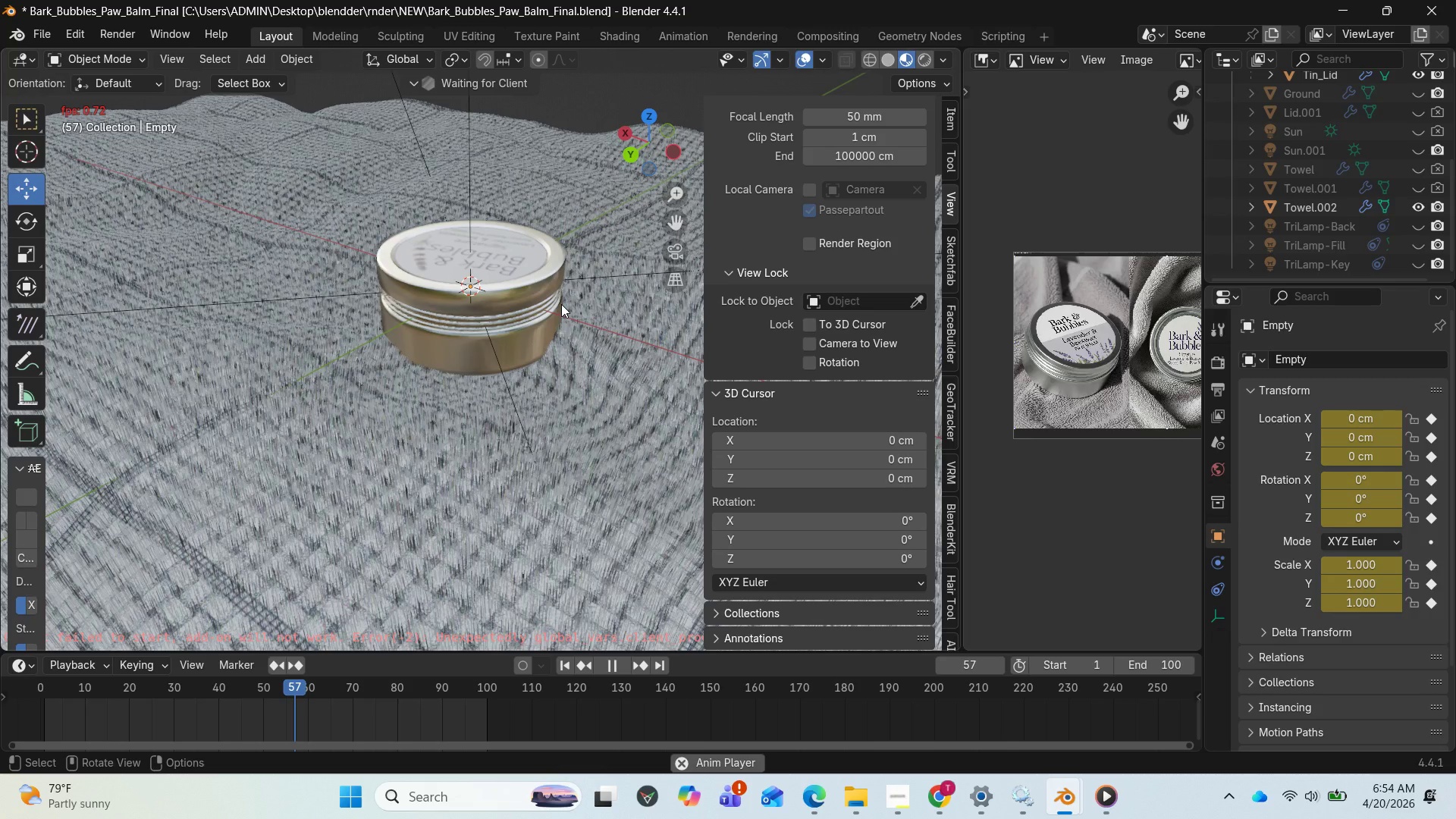 
left_click([905, 716])